 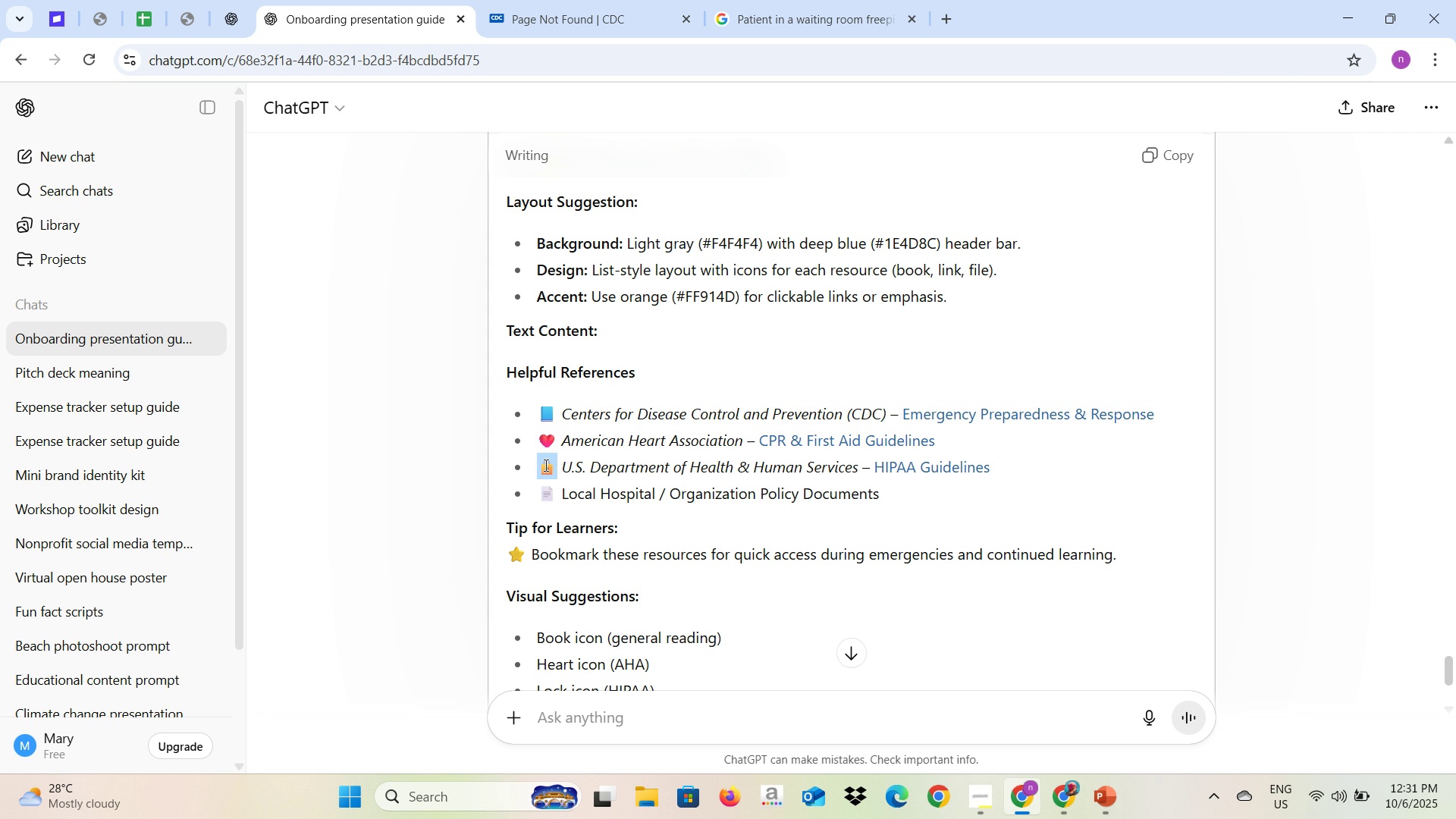 
key(Alt+AltLeft)
 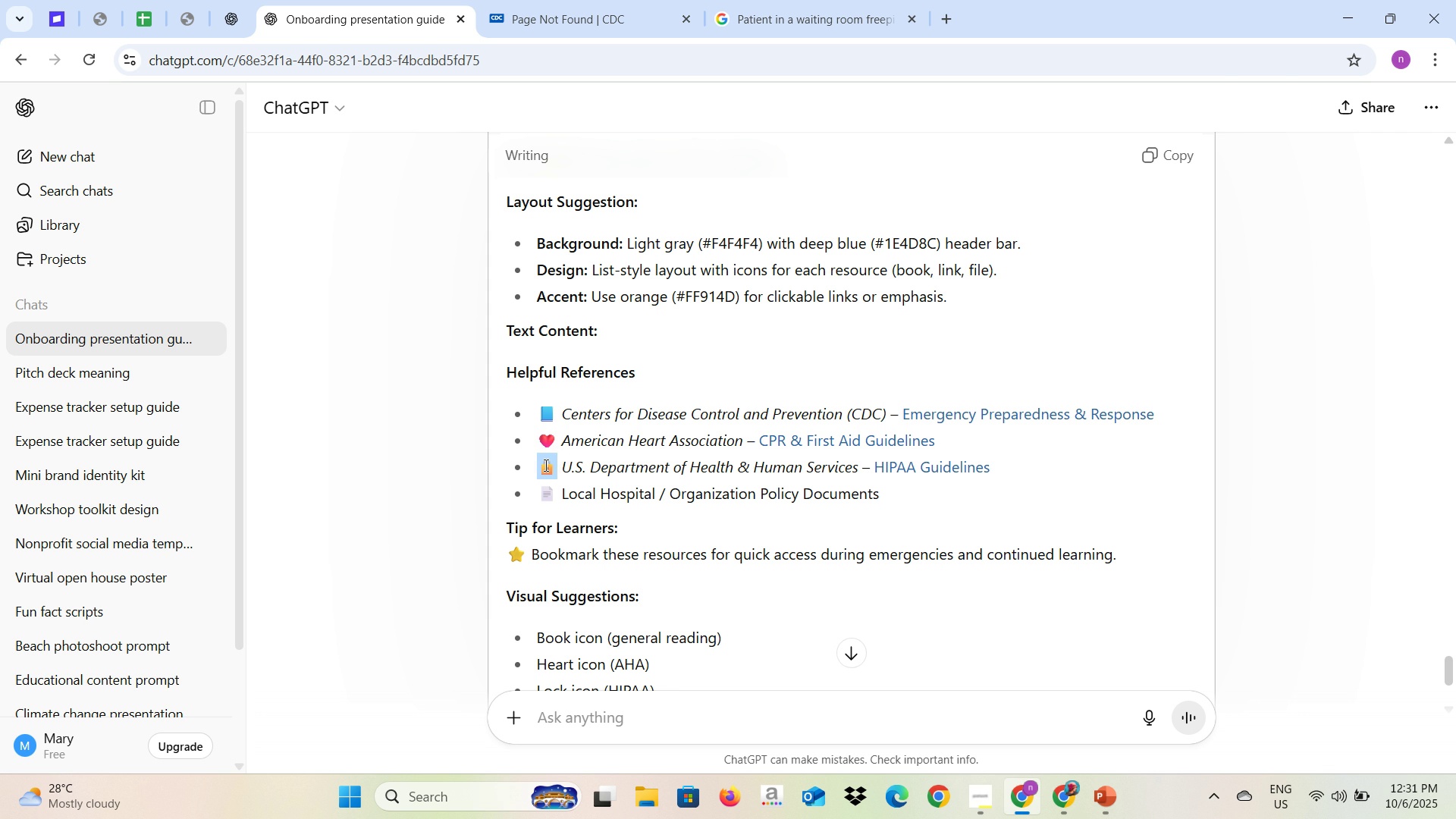 
key(Alt+Tab)
 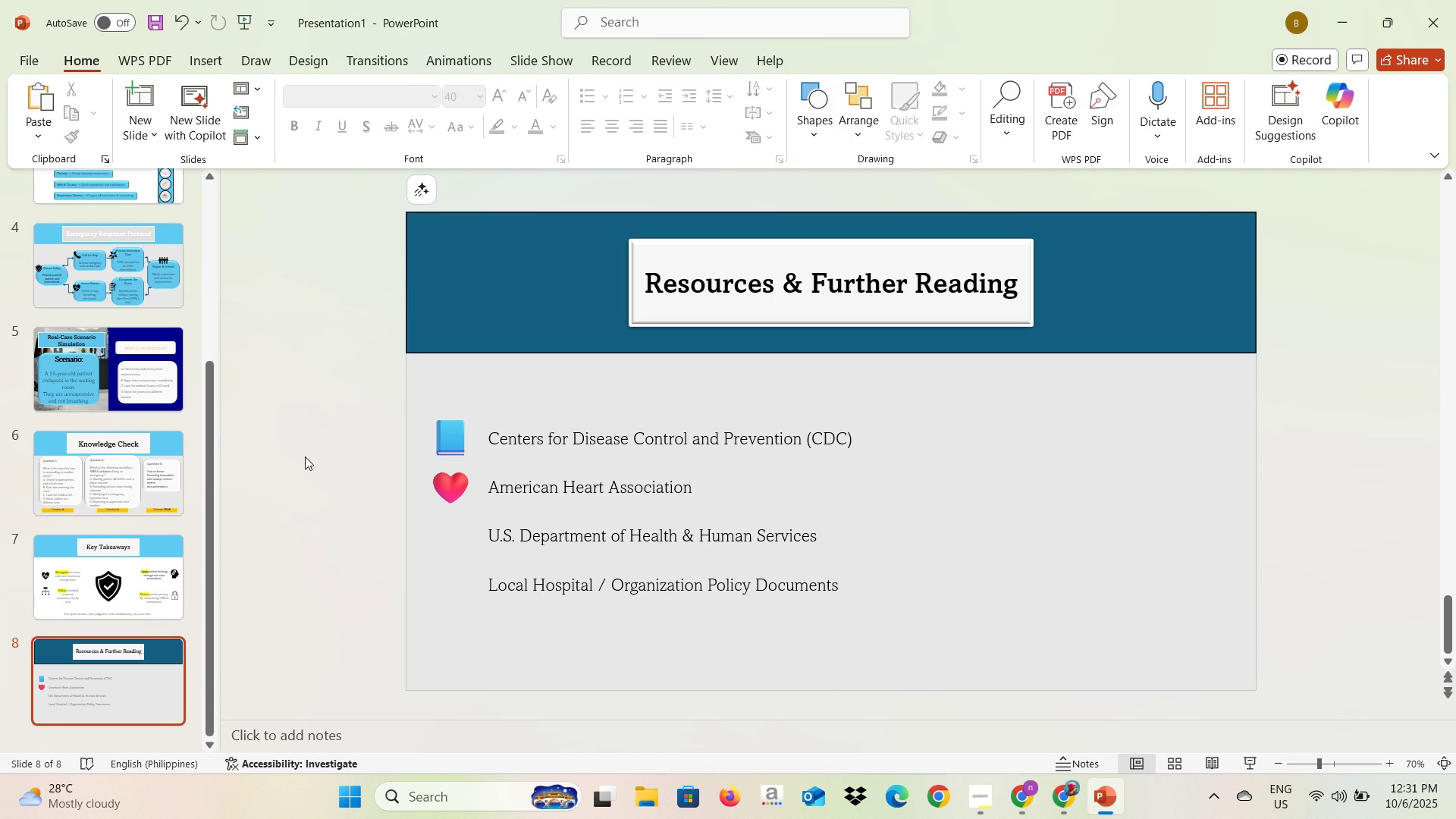 
left_click([305, 457])
 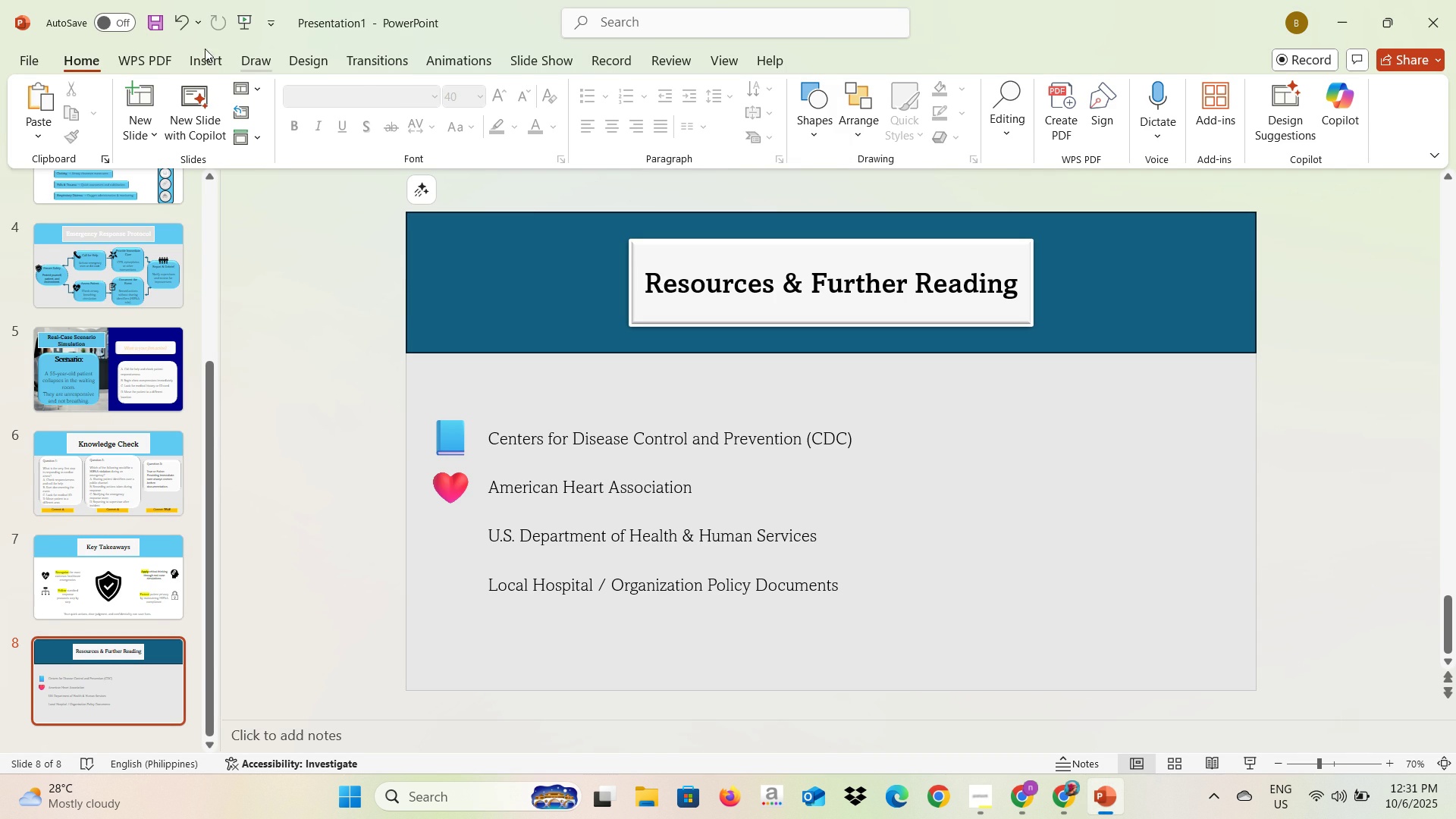 
left_click([184, 64])
 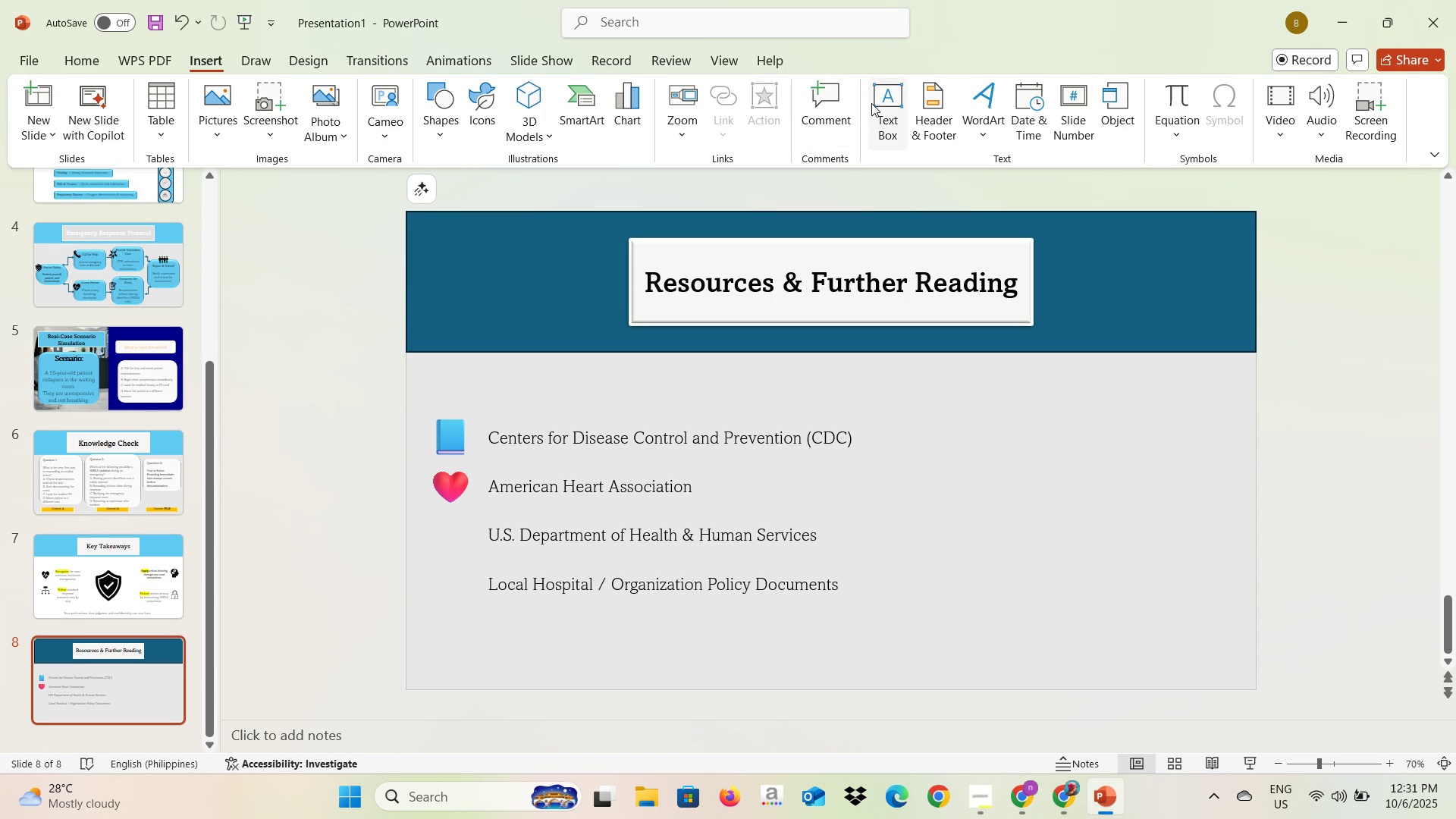 
left_click([871, 103])
 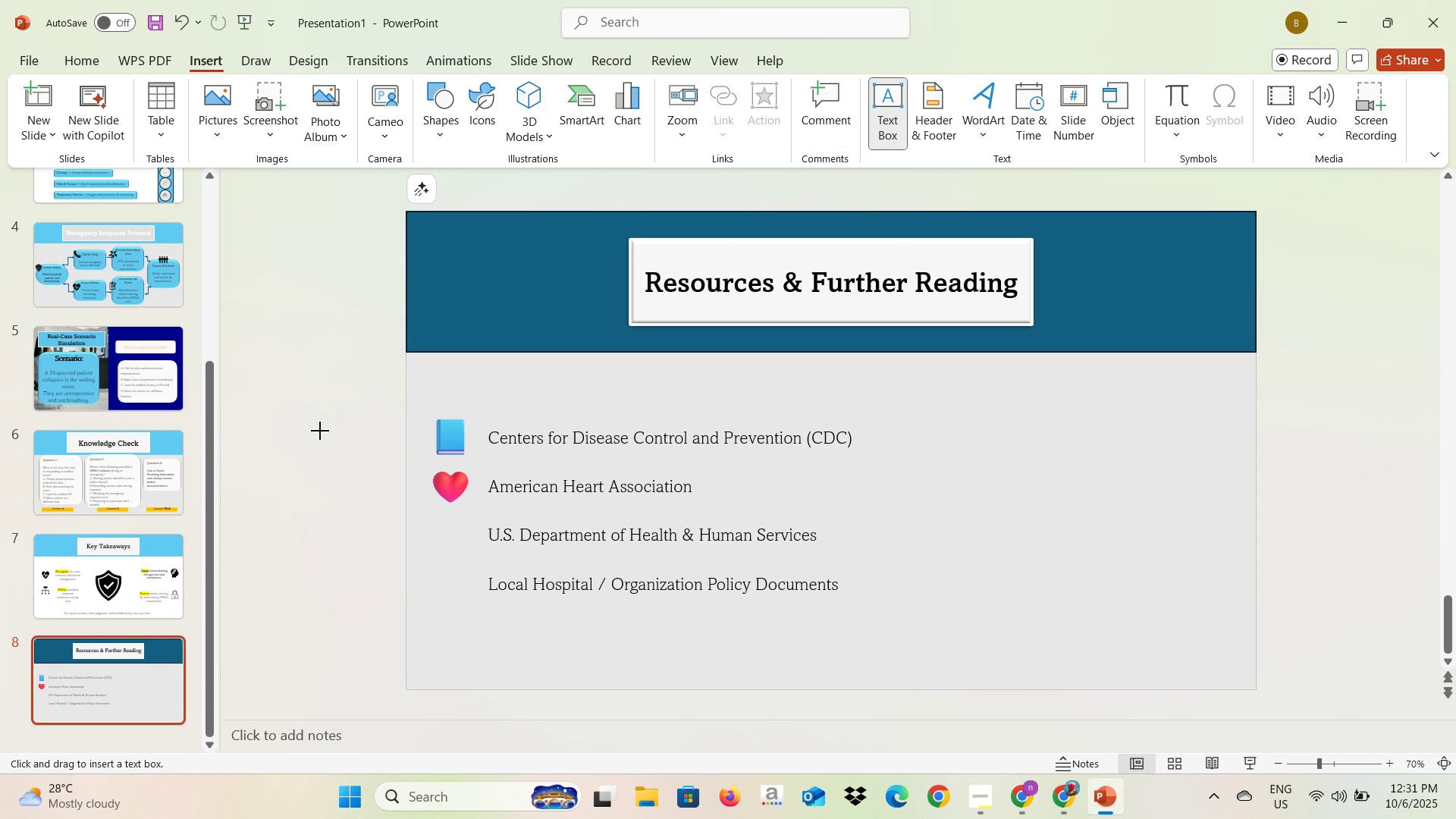 
left_click([320, 431])